 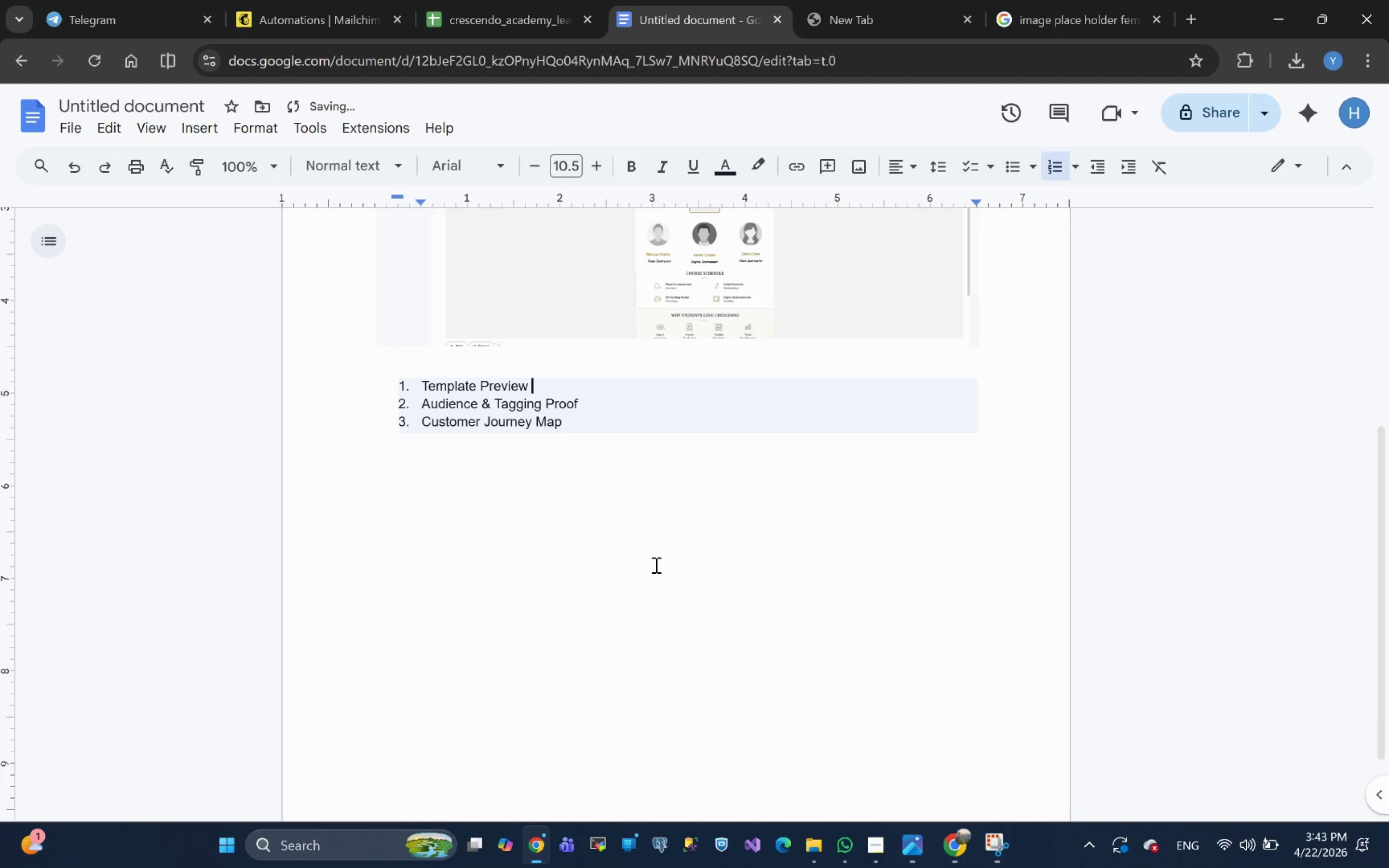 
key(Meta+MetaLeft)
 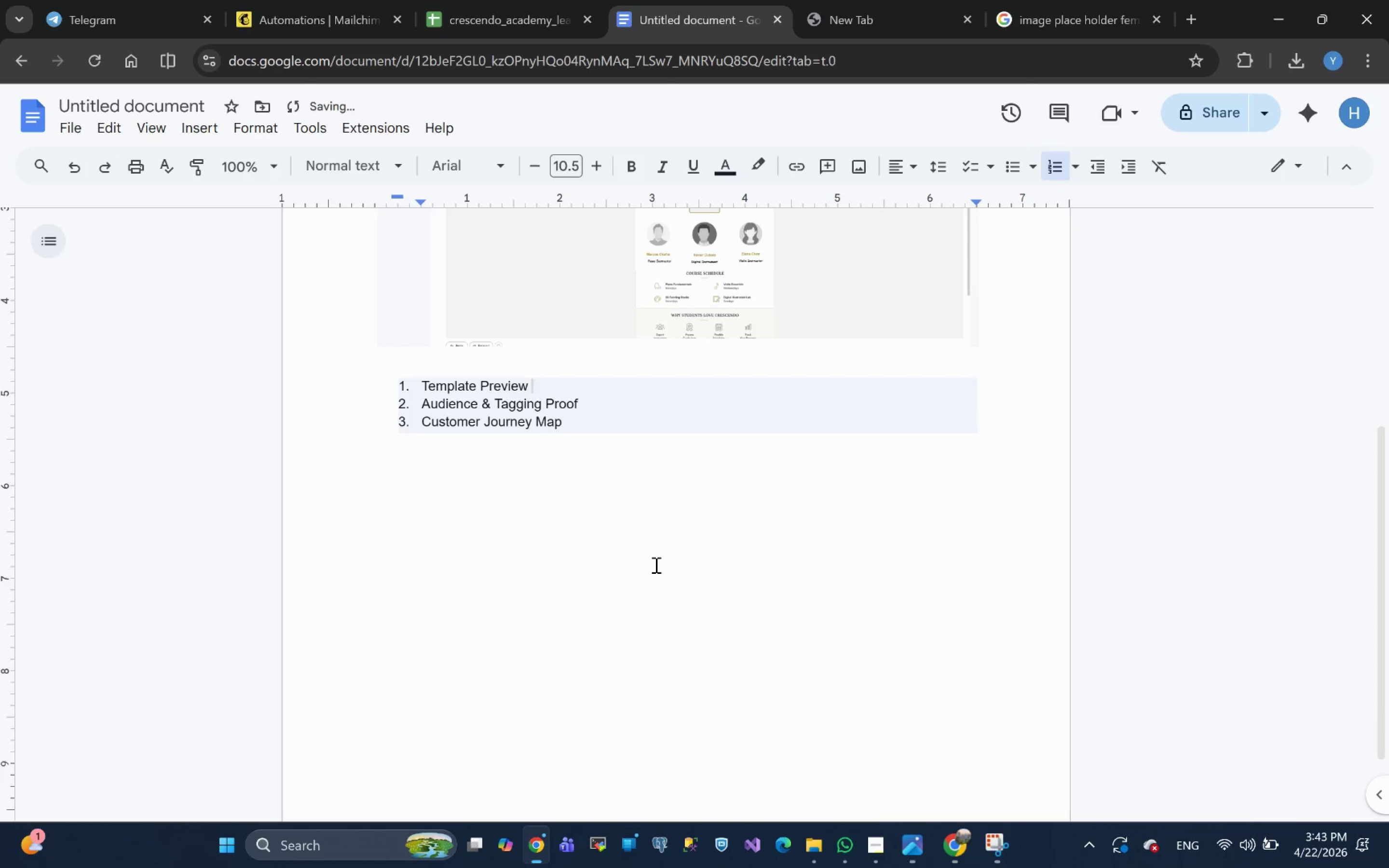 
key(Meta+V)
 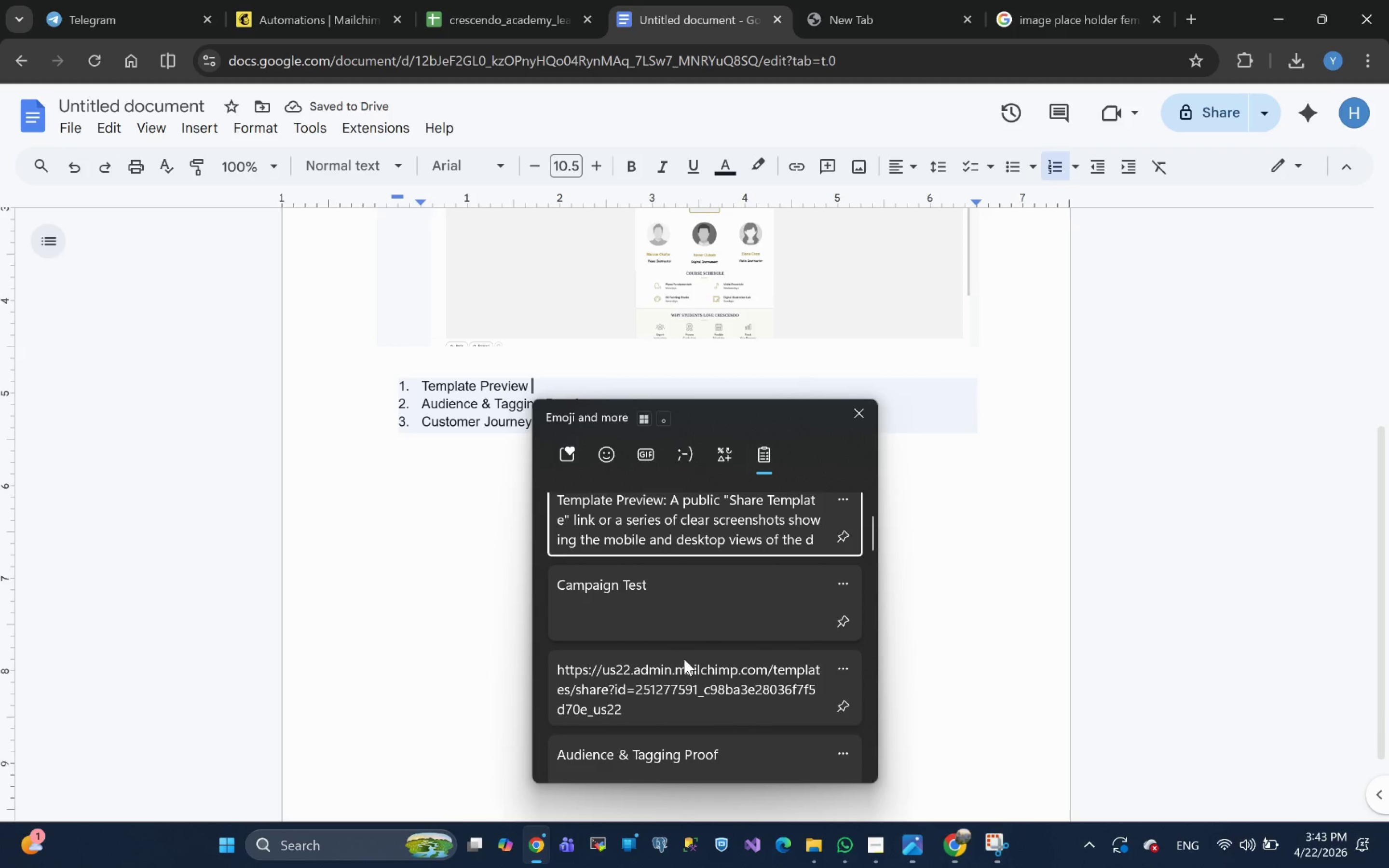 
left_click([684, 679])
 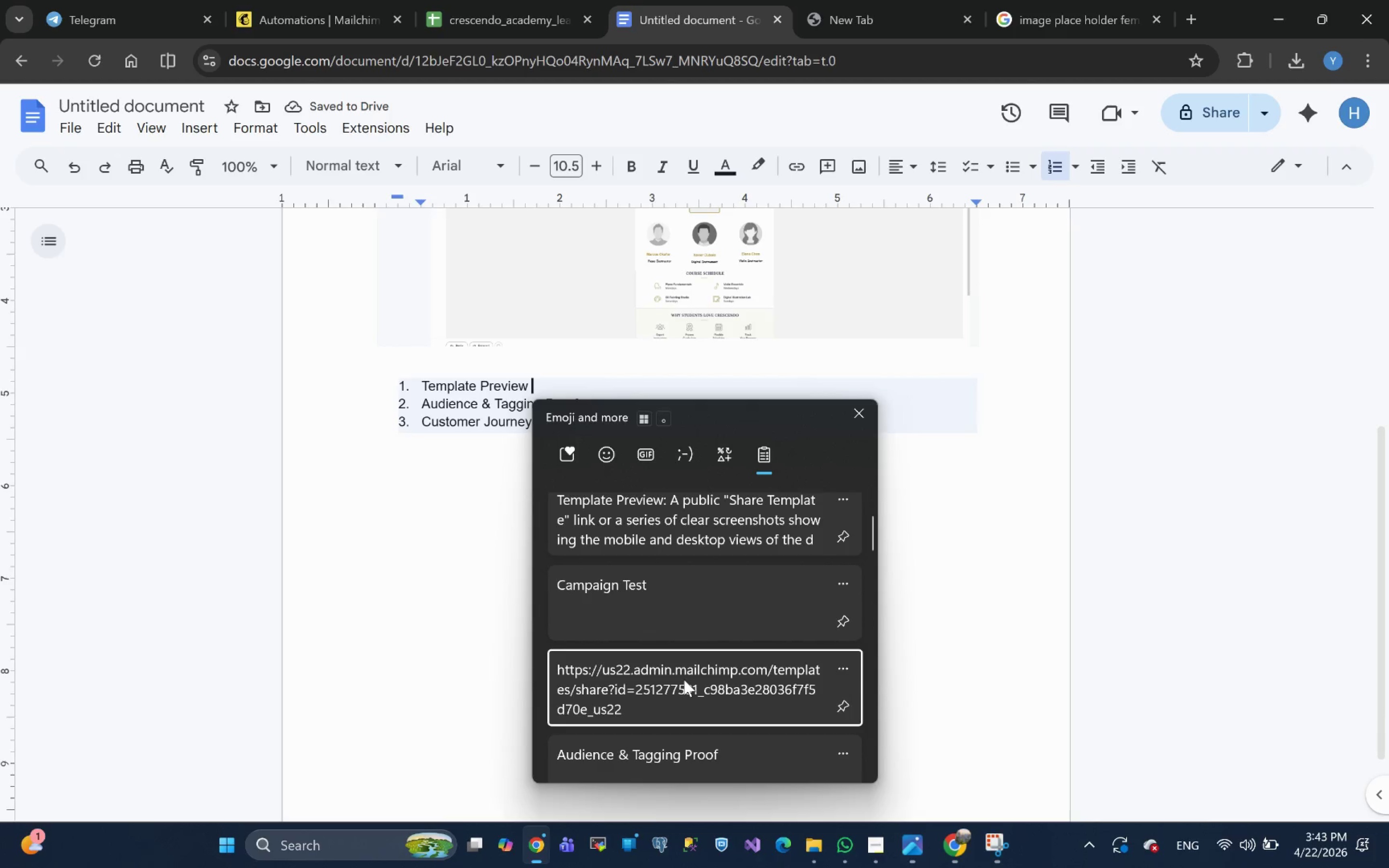 
key(Control+ControlLeft)
 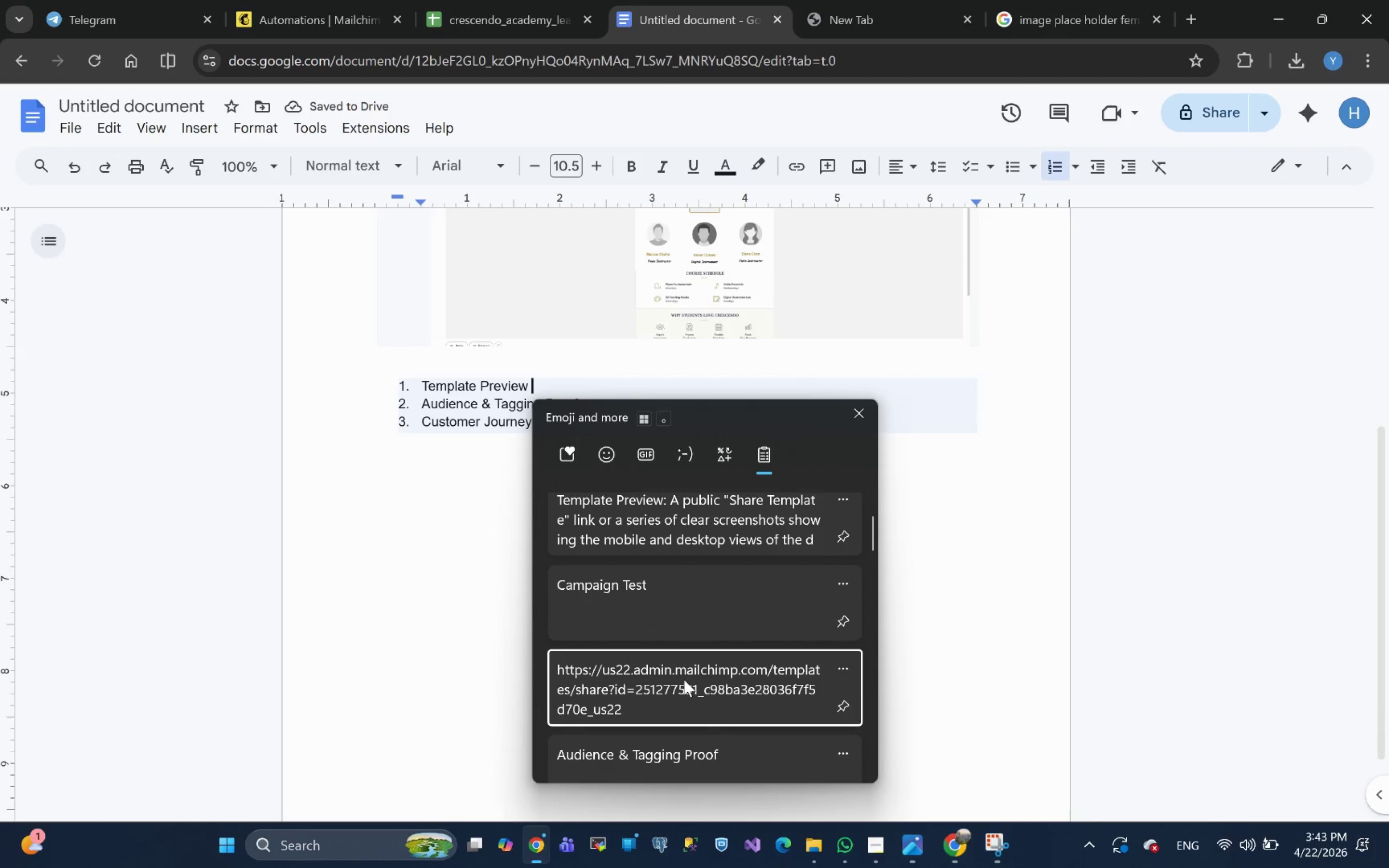 
key(Control+V)
 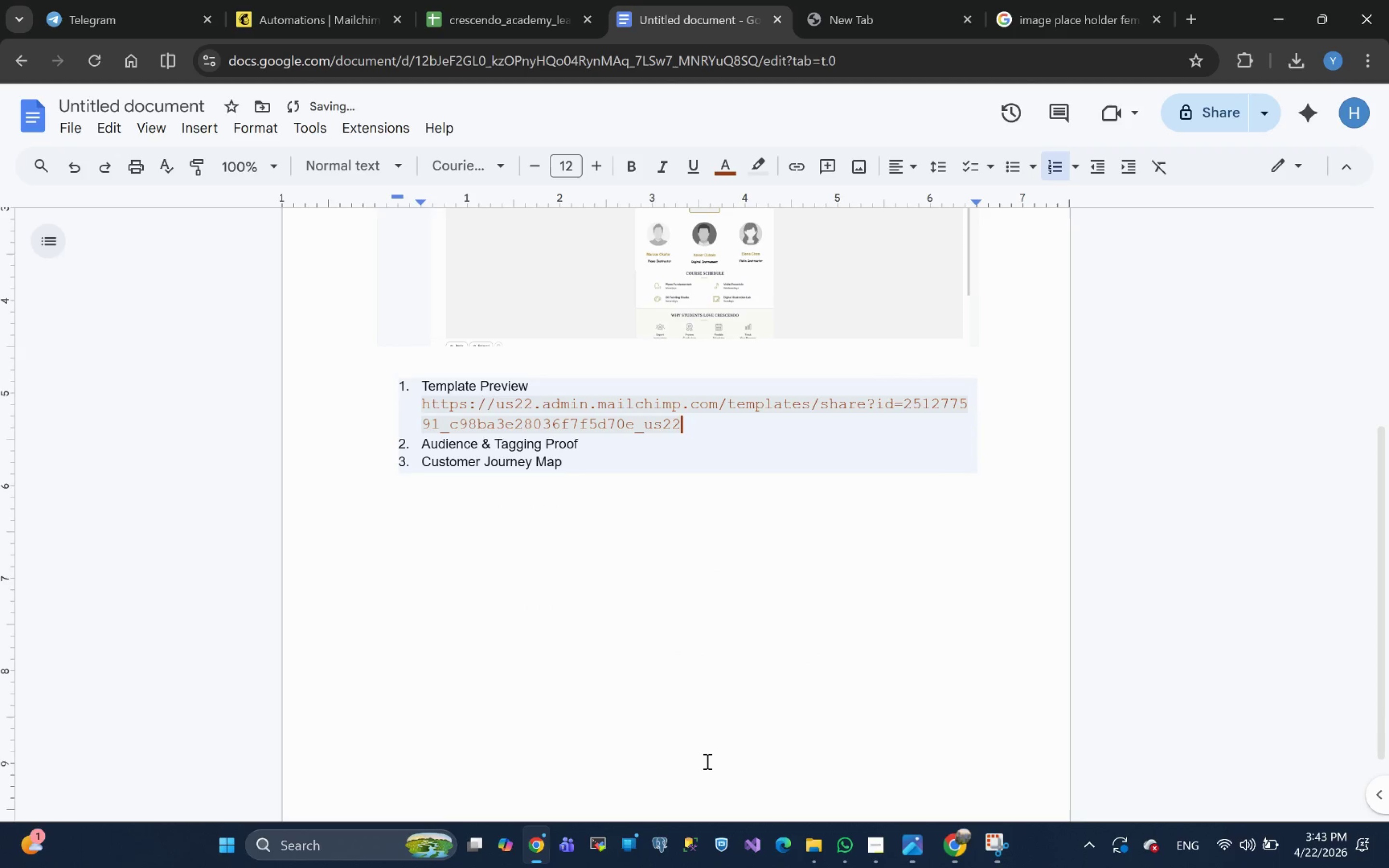 
key(Control+Enter)
 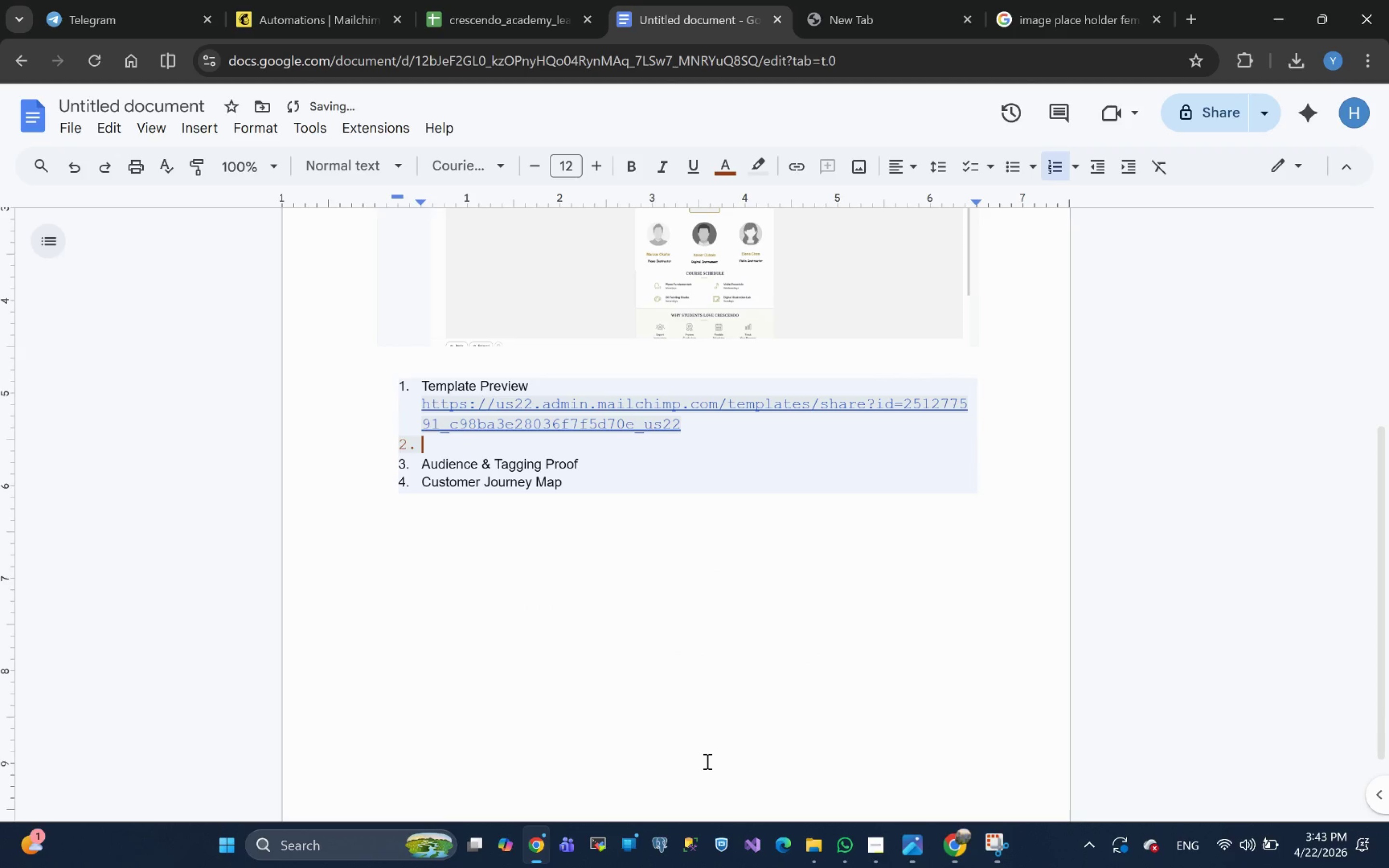 
key(Control+Backspace)
 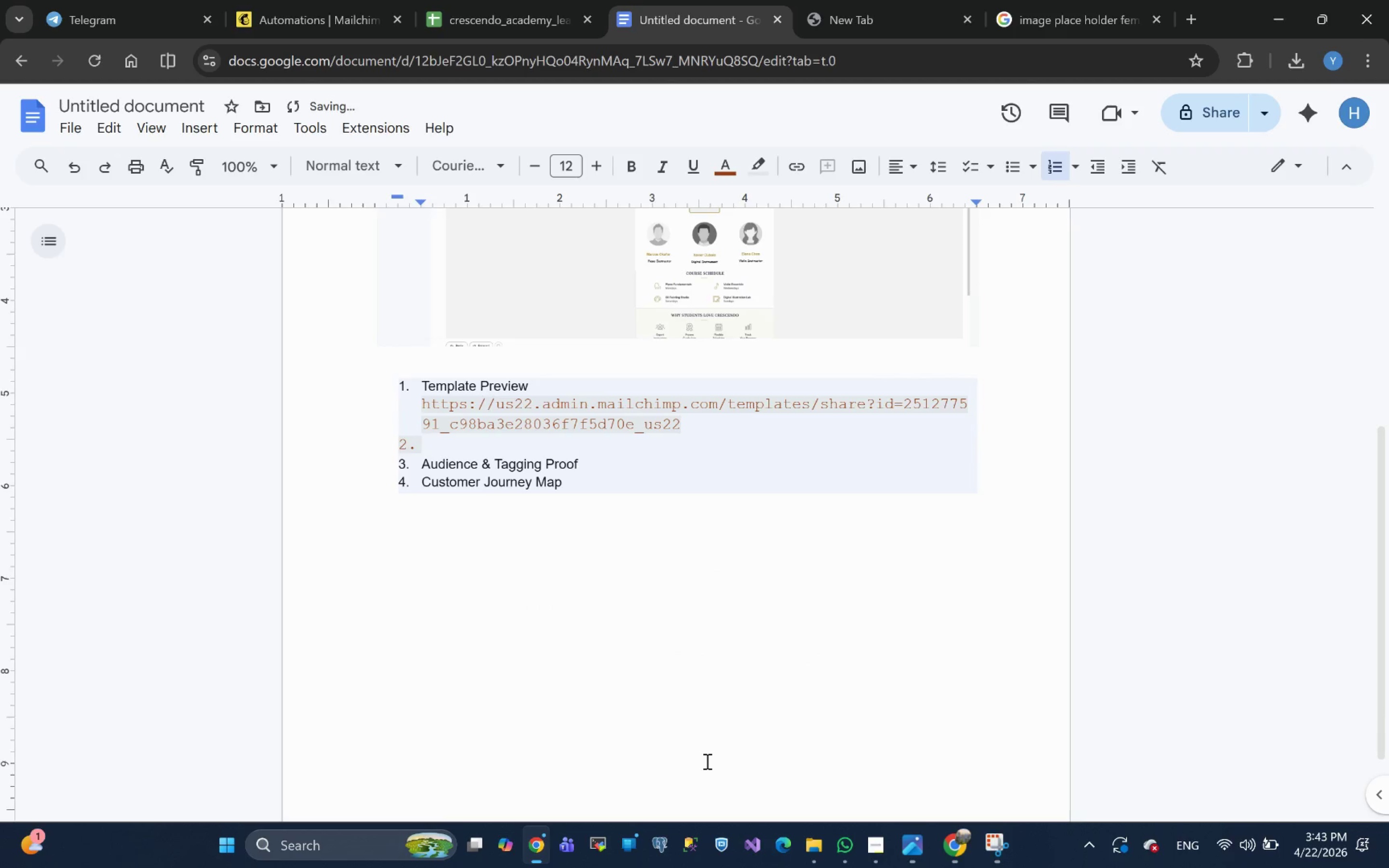 
key(Control+Backspace)
 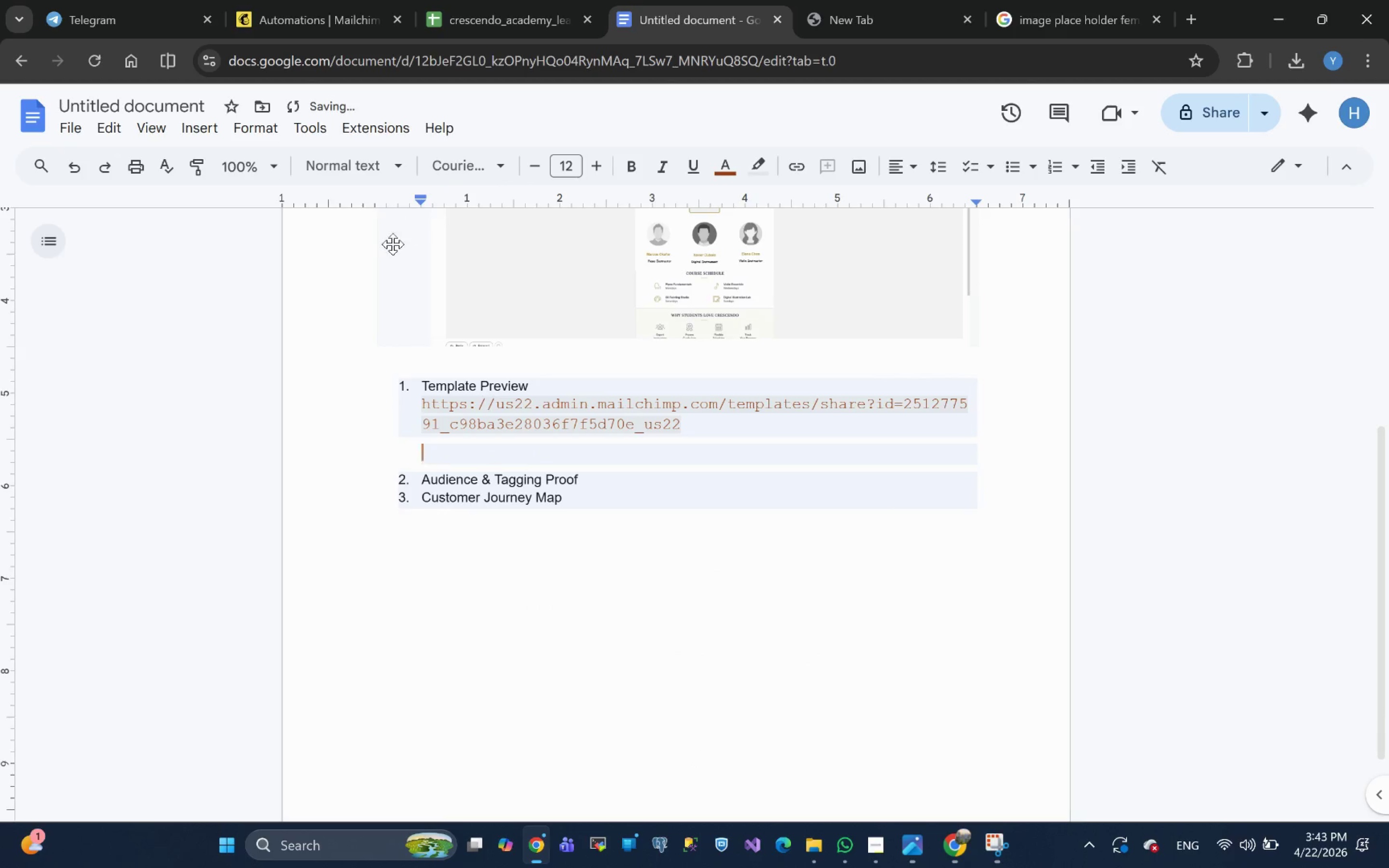 
key(Backspace)
 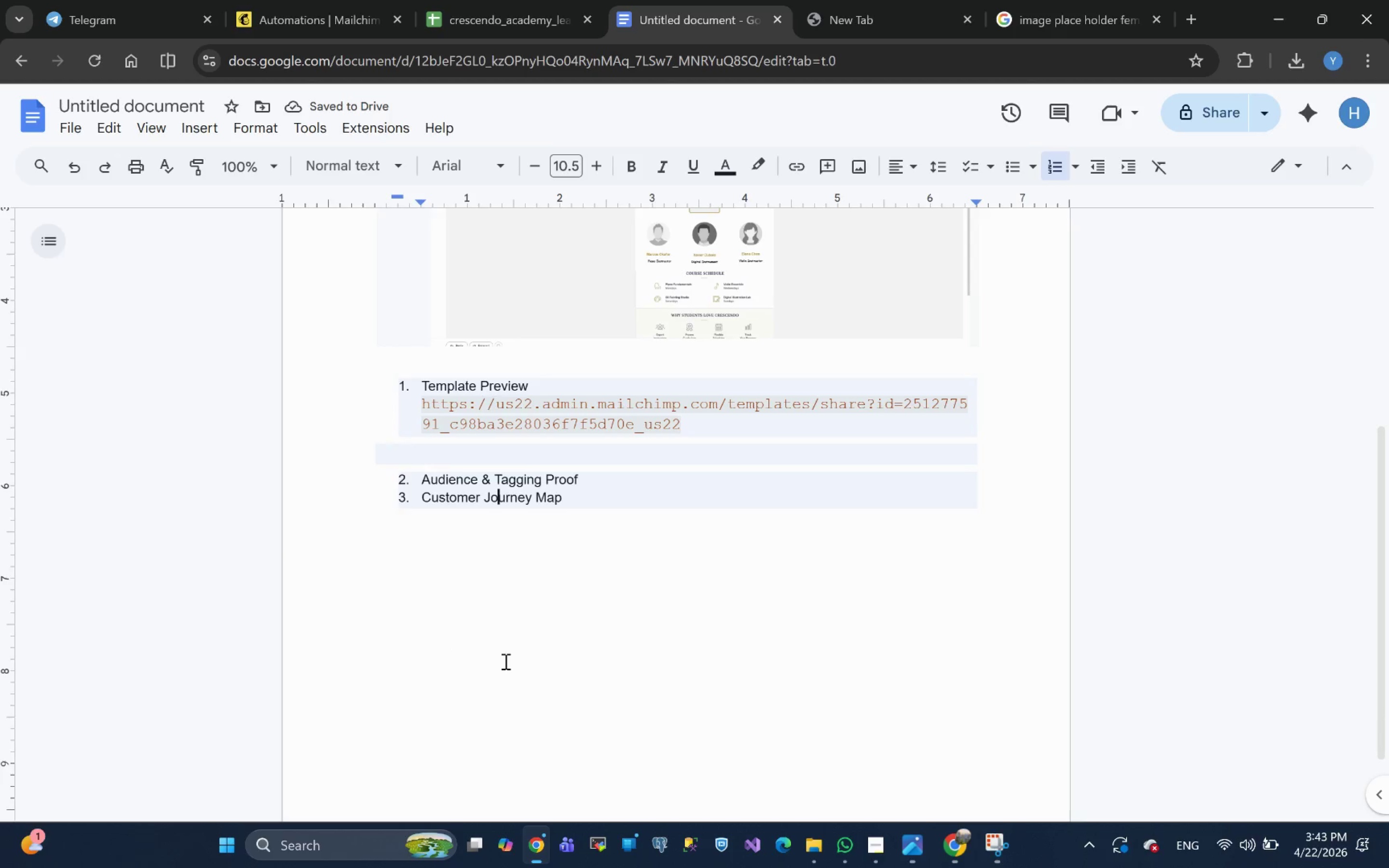 
wait(5.45)
 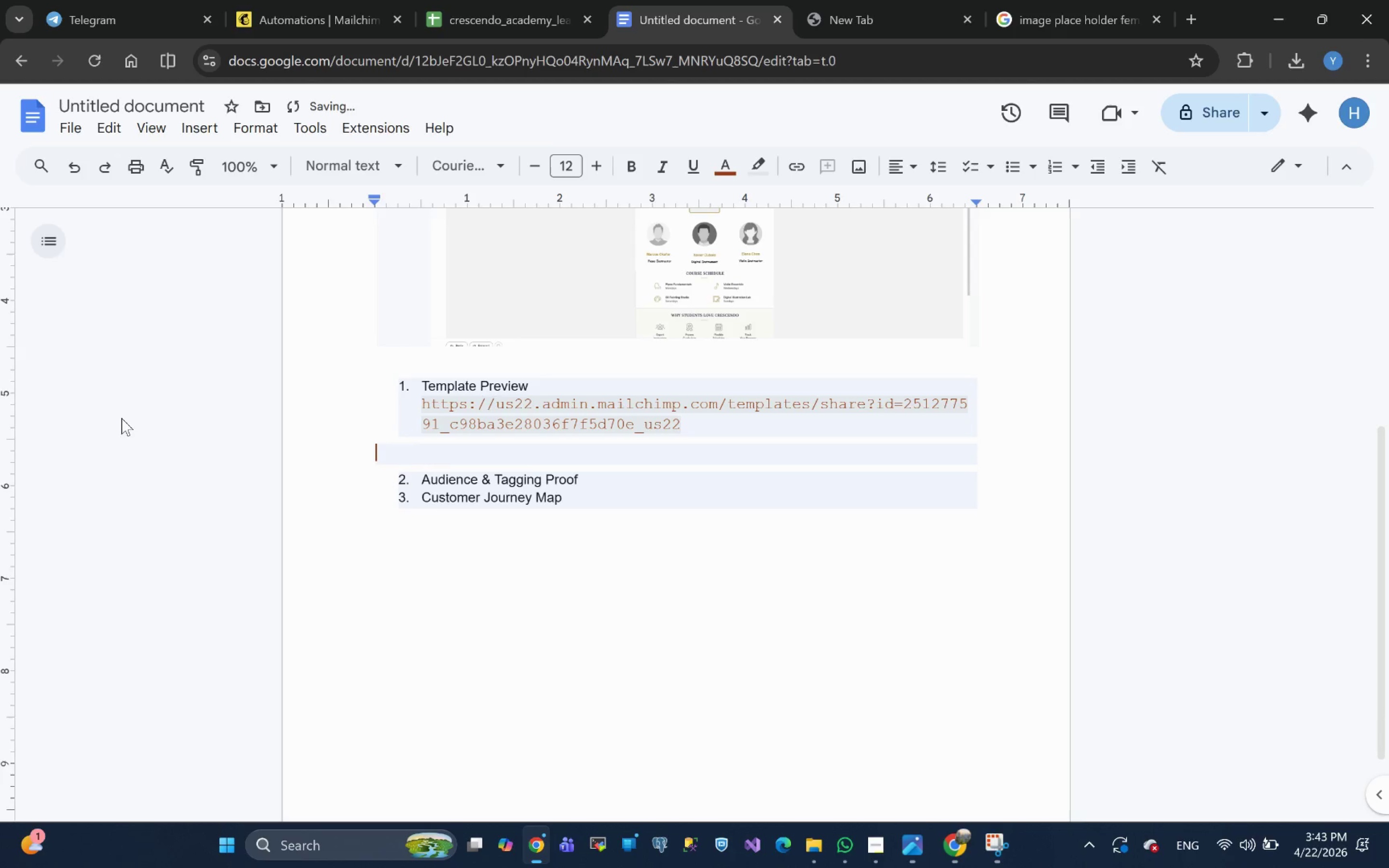 
scroll: coordinate [532, 716], scroll_direction: down, amount: 2.0
 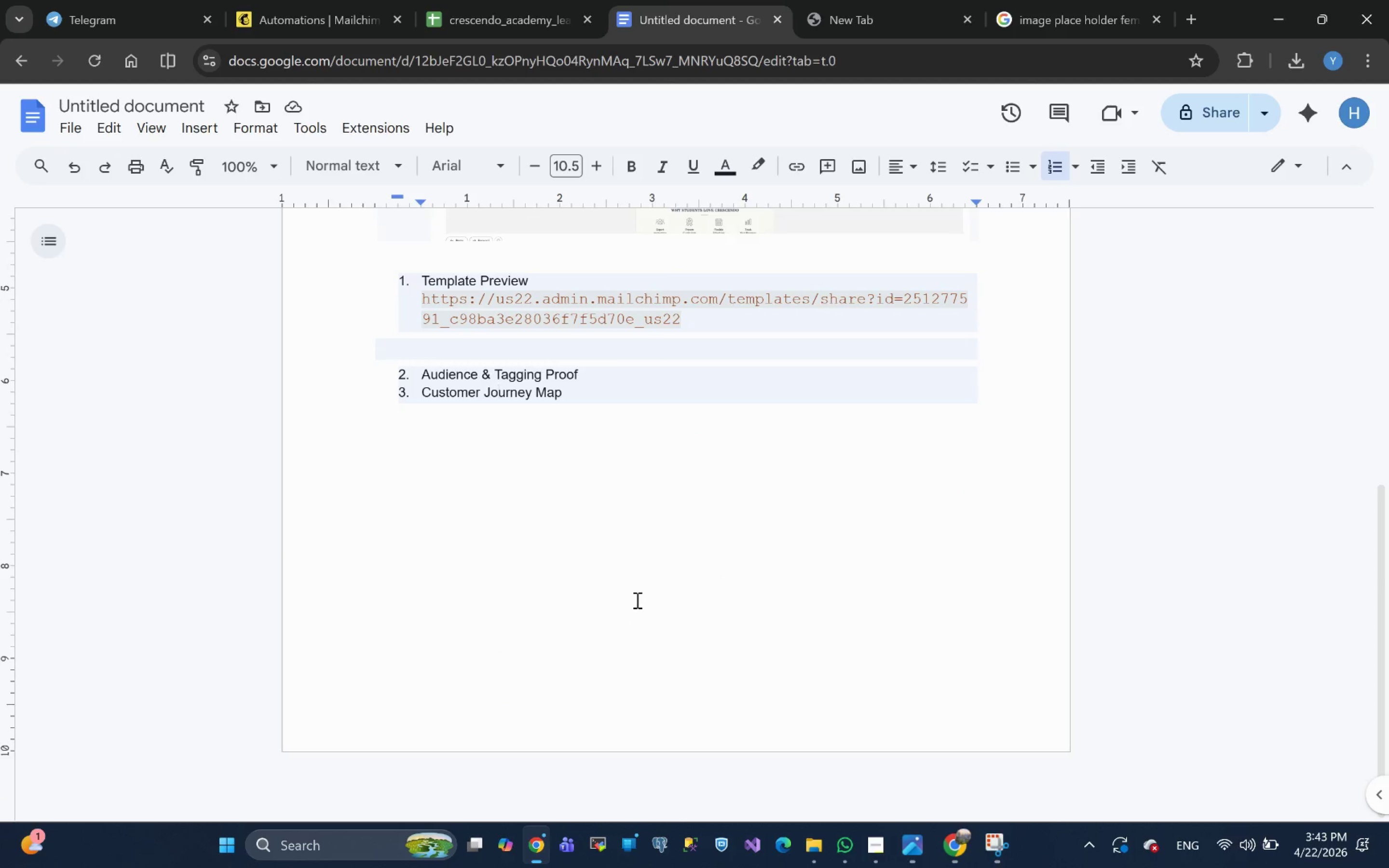 
key(Alt+AltLeft)
 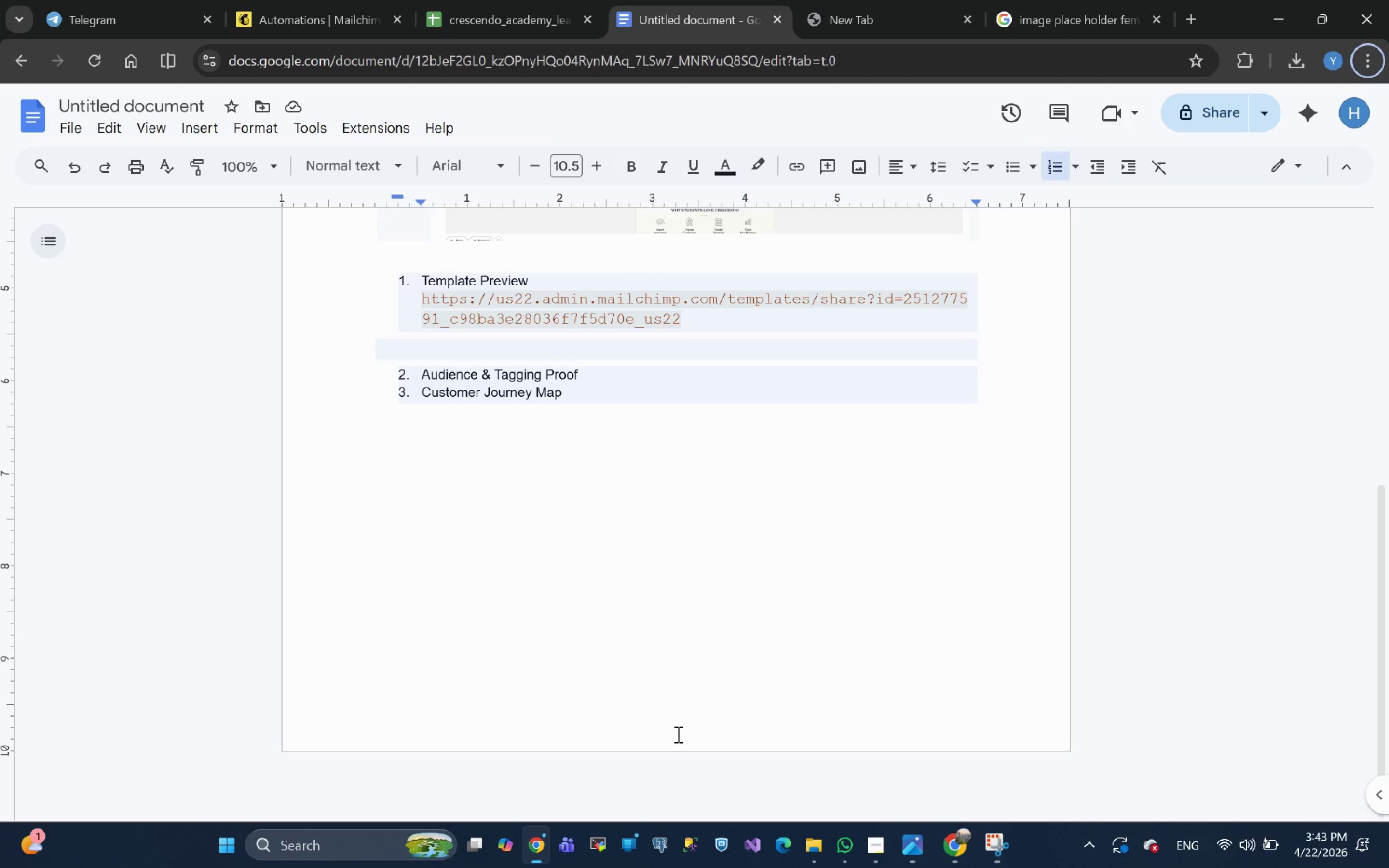 
key(Alt+Tab)